 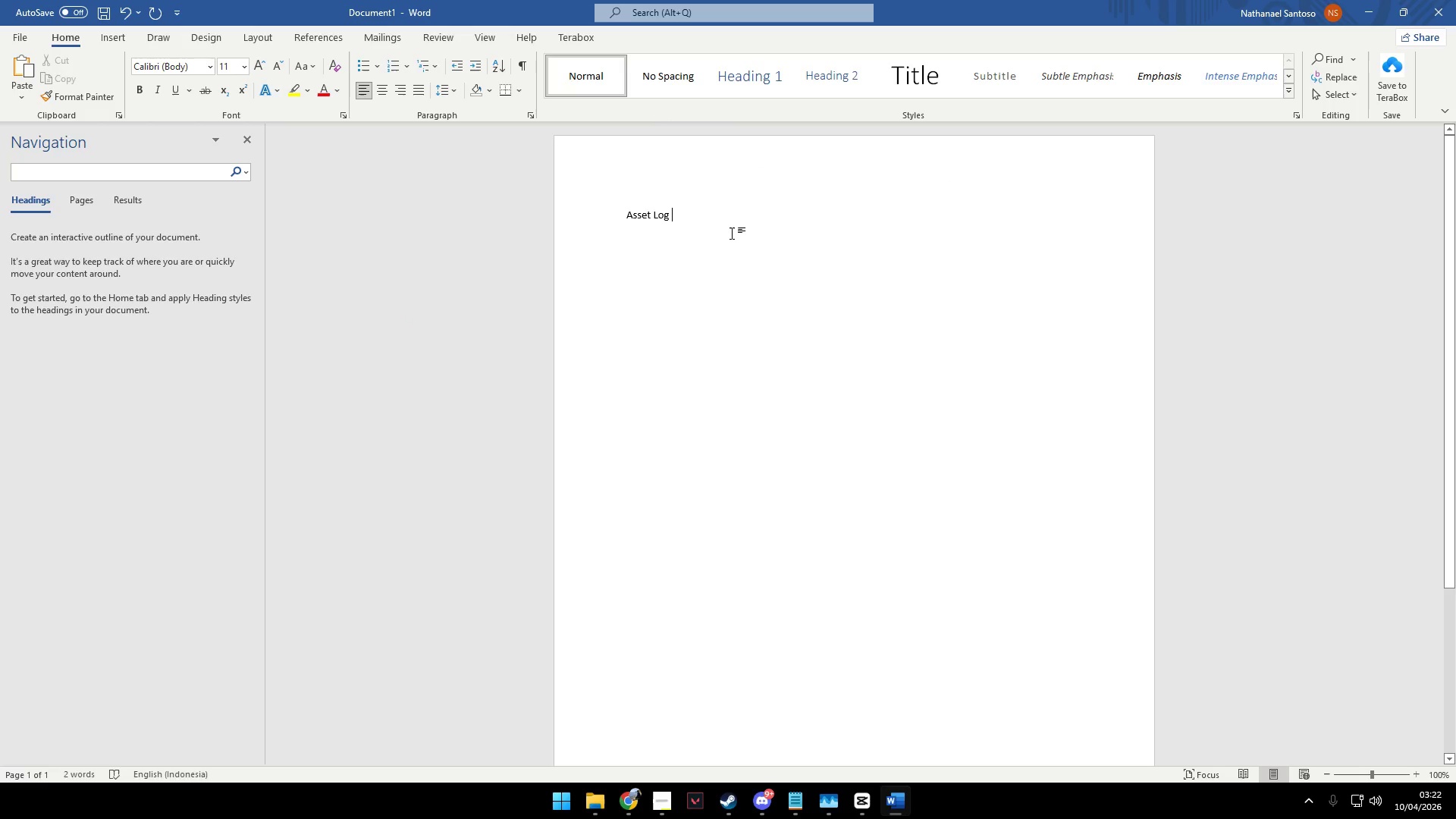 
key(Meta+V)
 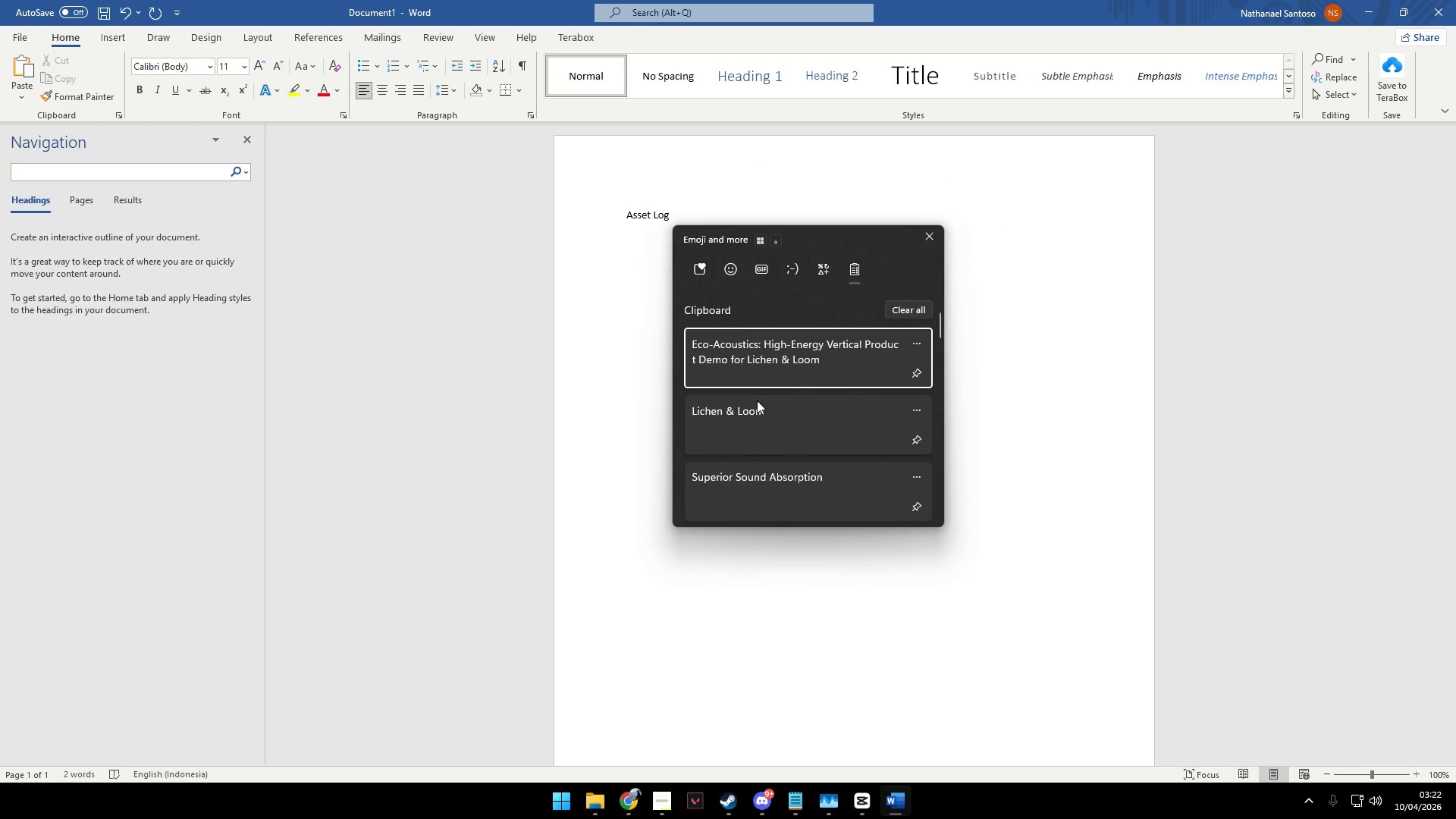 
left_click([760, 359])
 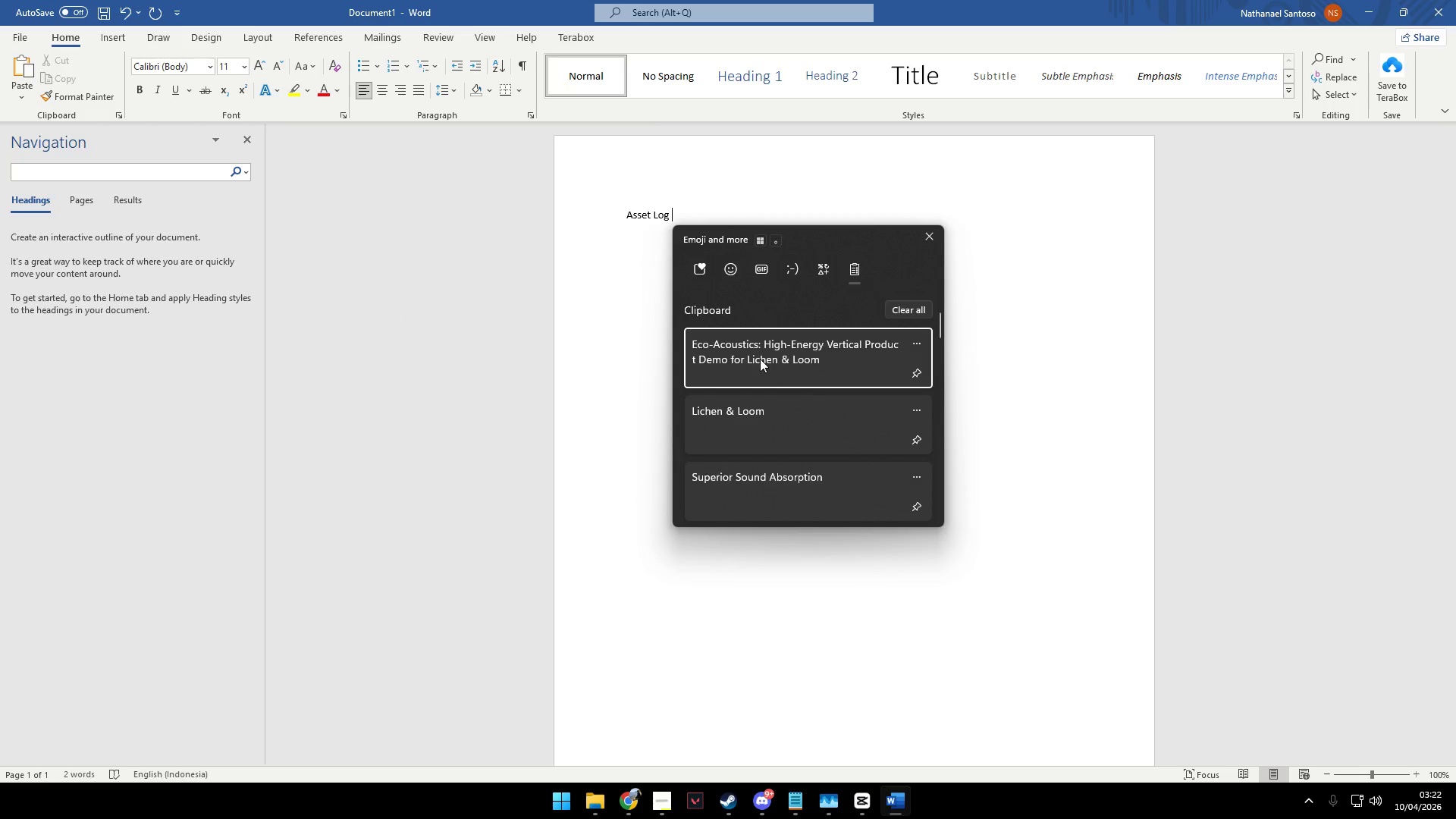 
key(Control+ControlLeft)
 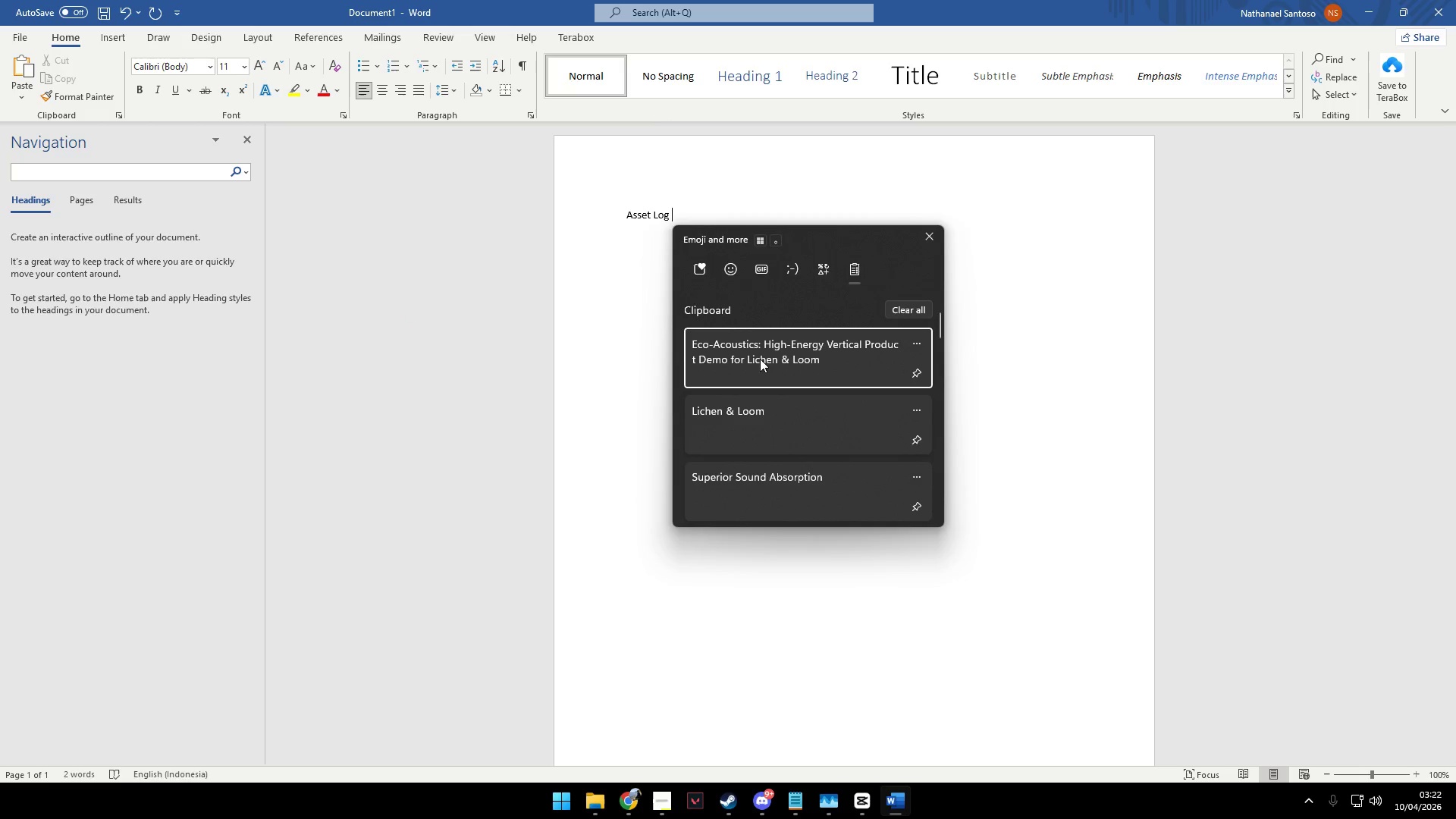 
left_click([733, 304])
 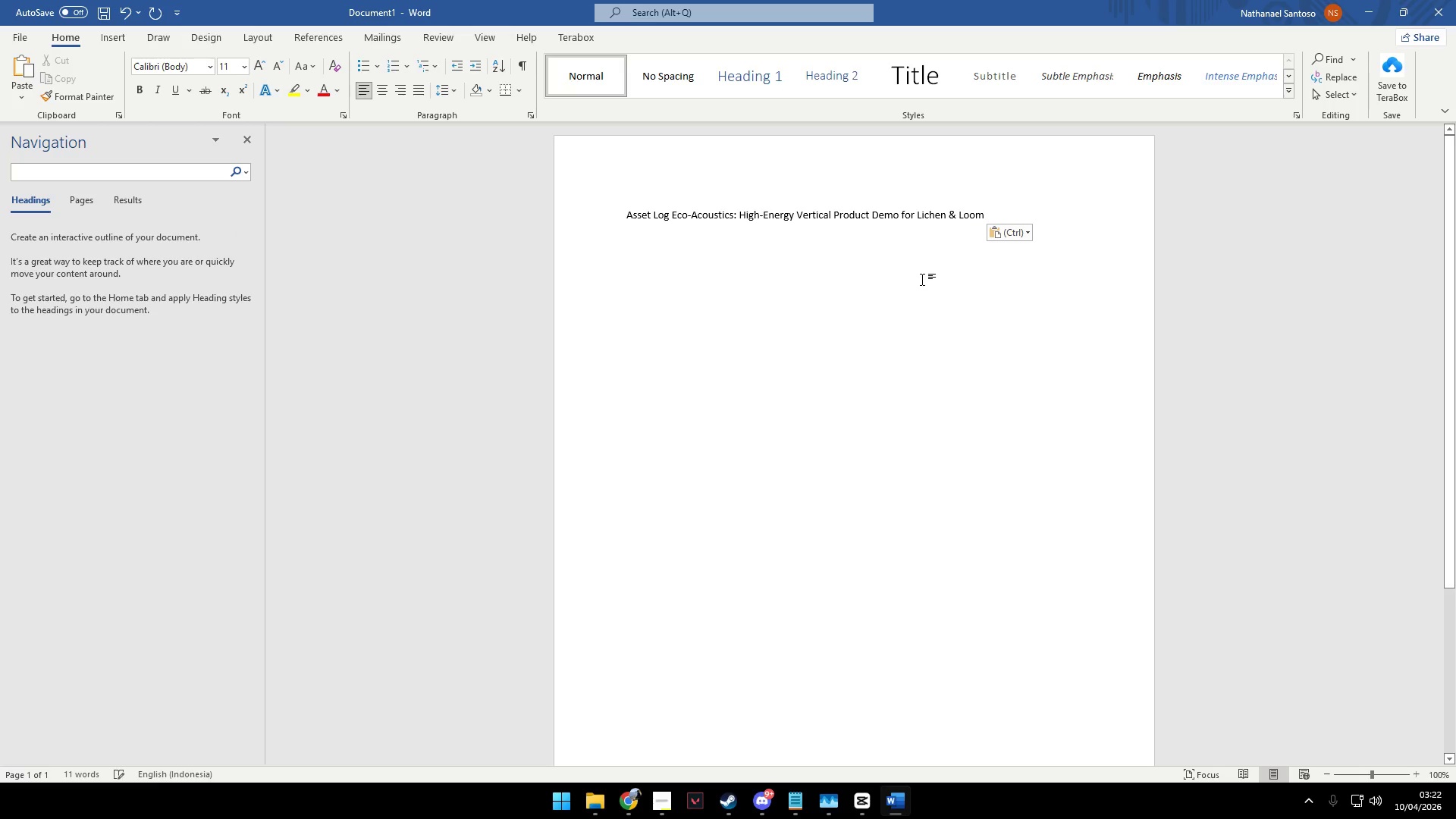 
key(Enter)
 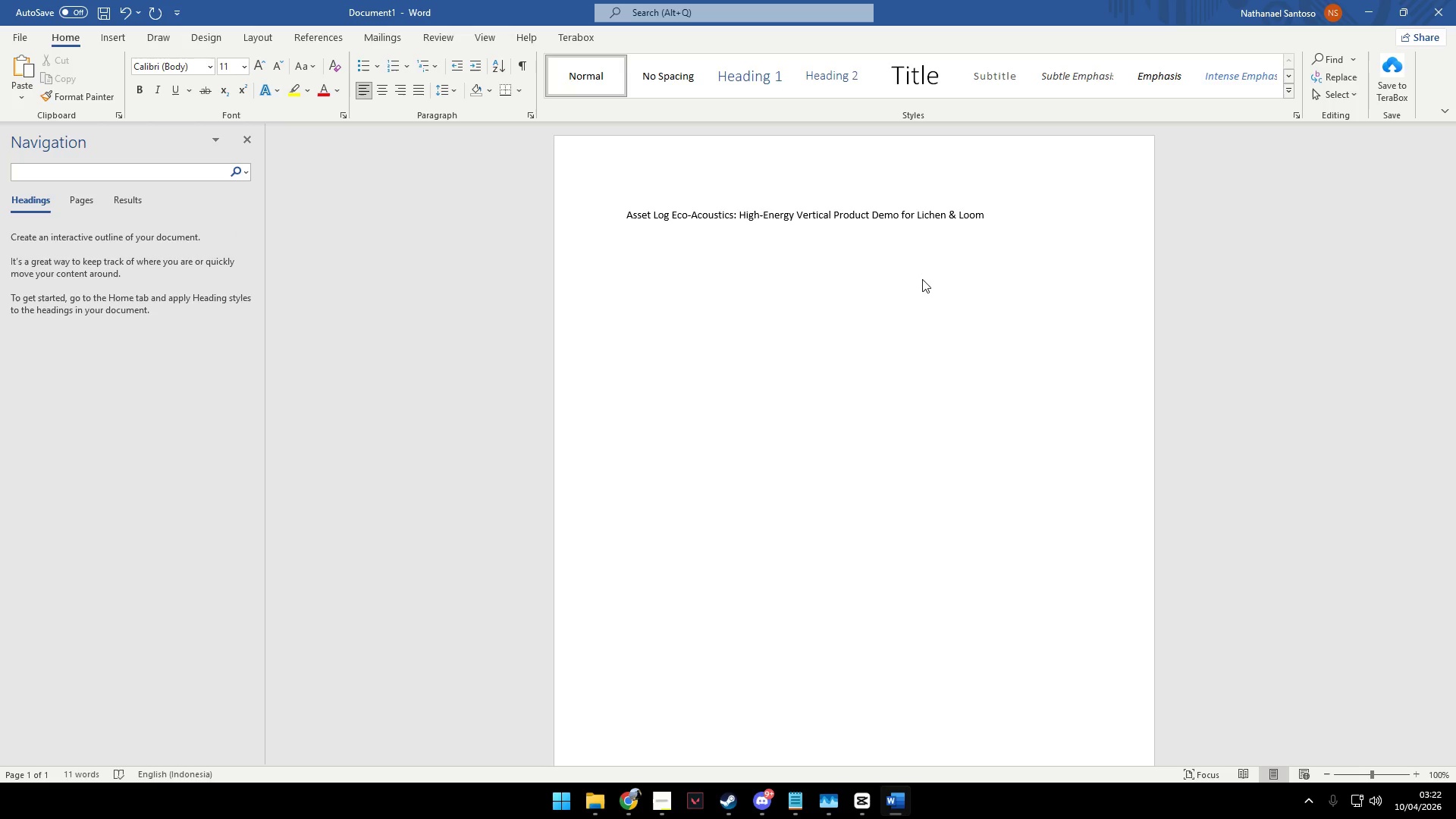 
key(1)
 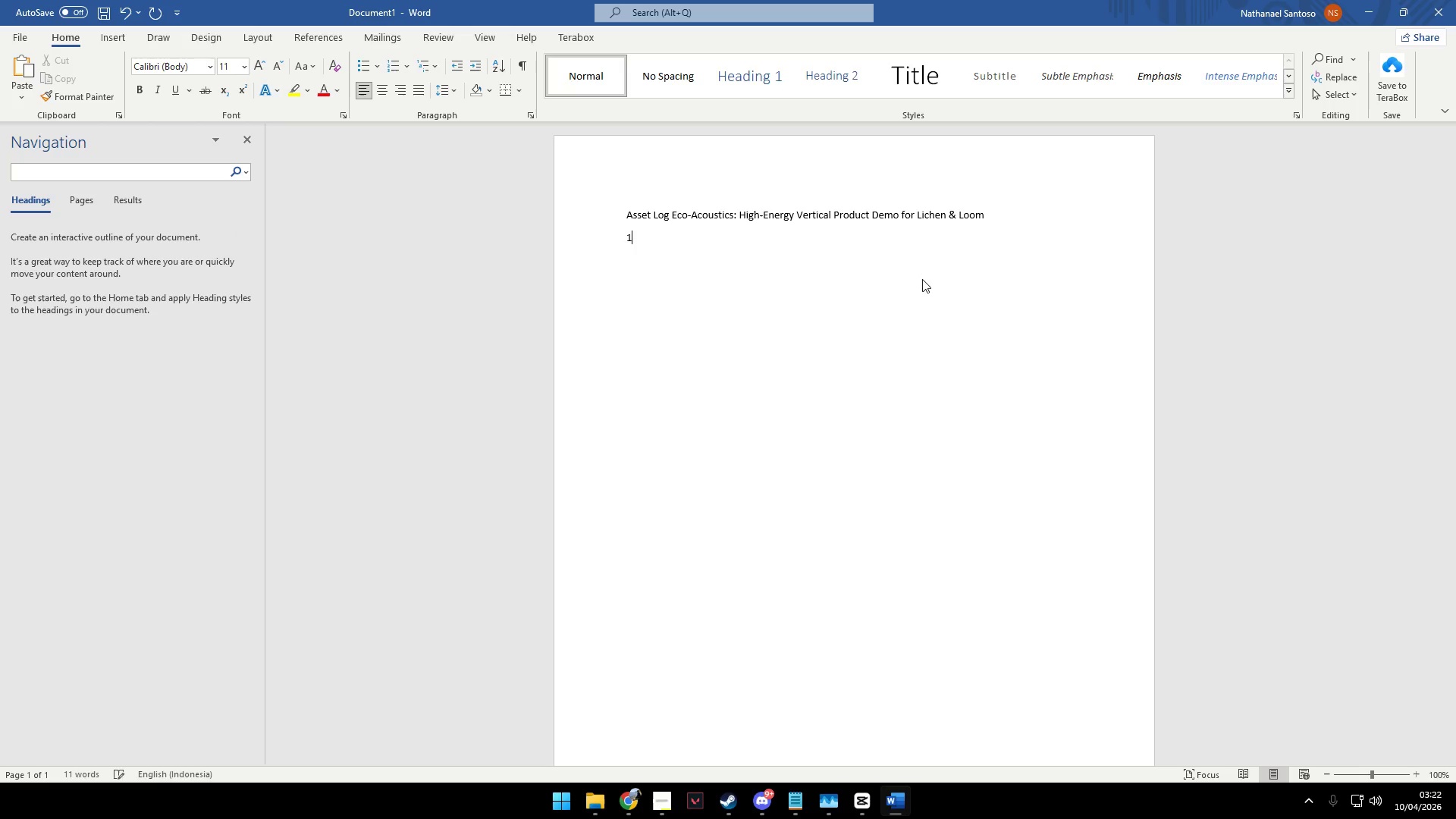 
key(Period)
 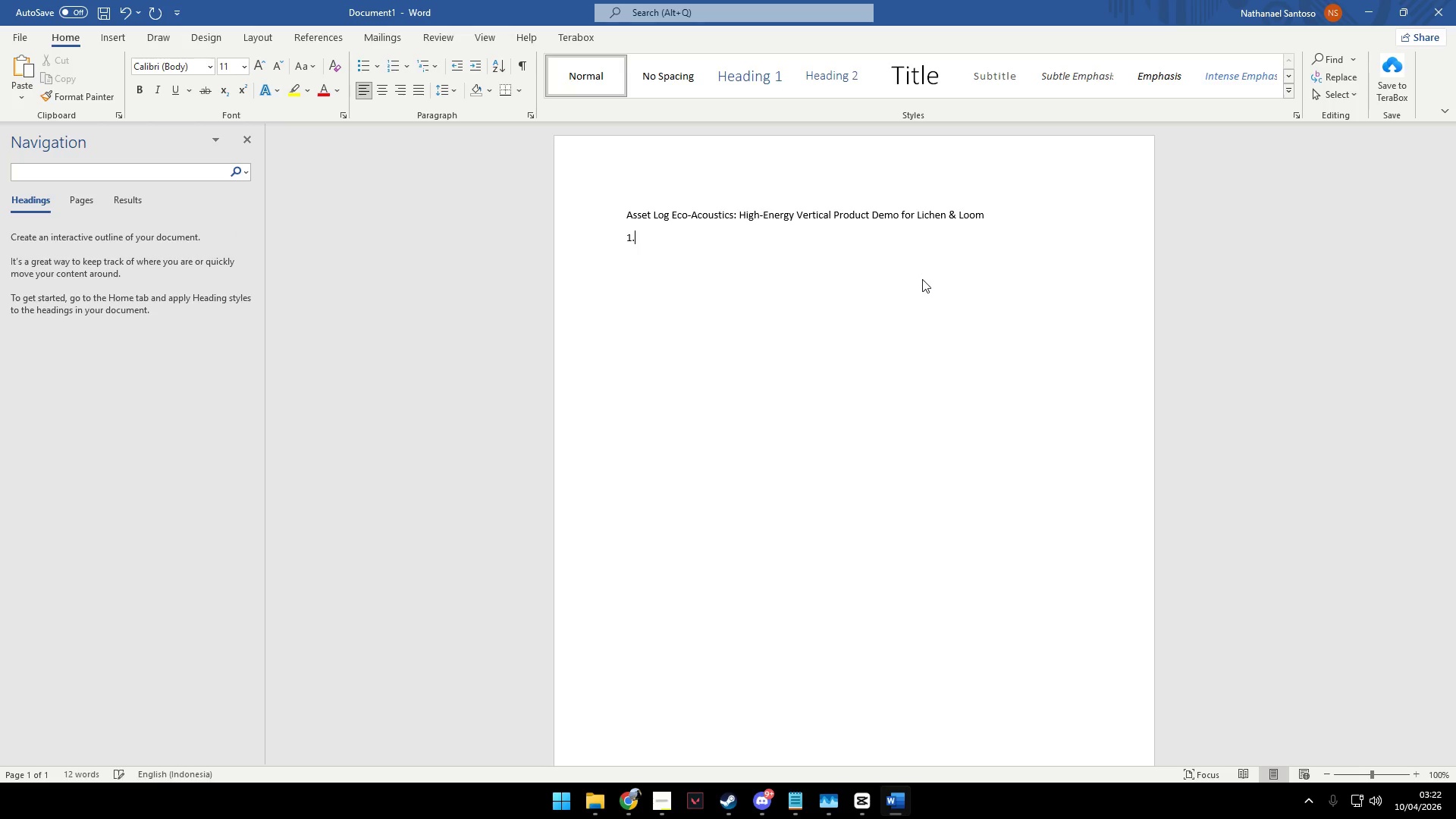 
key(Space)
 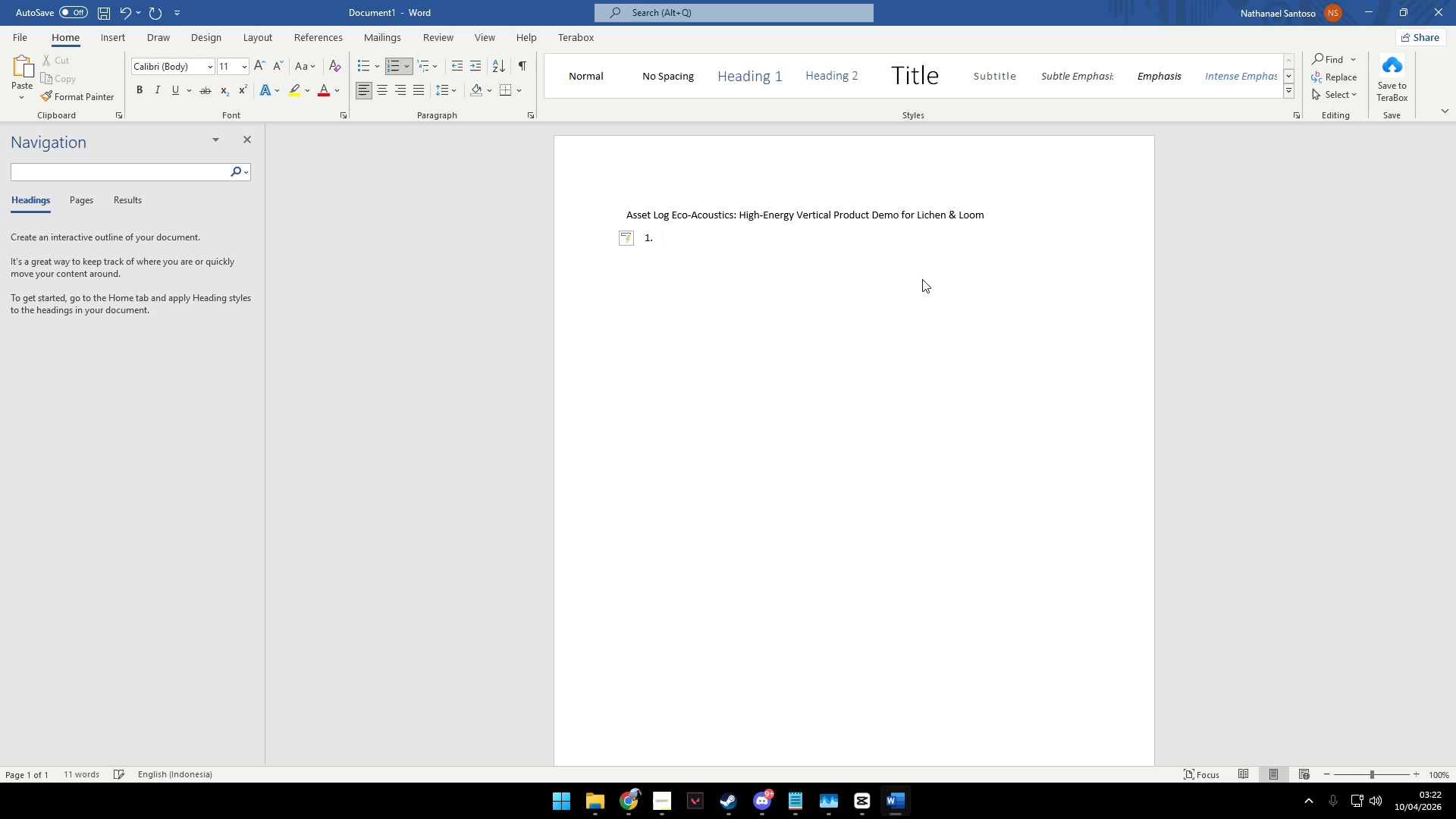 
key(Alt+AltLeft)
 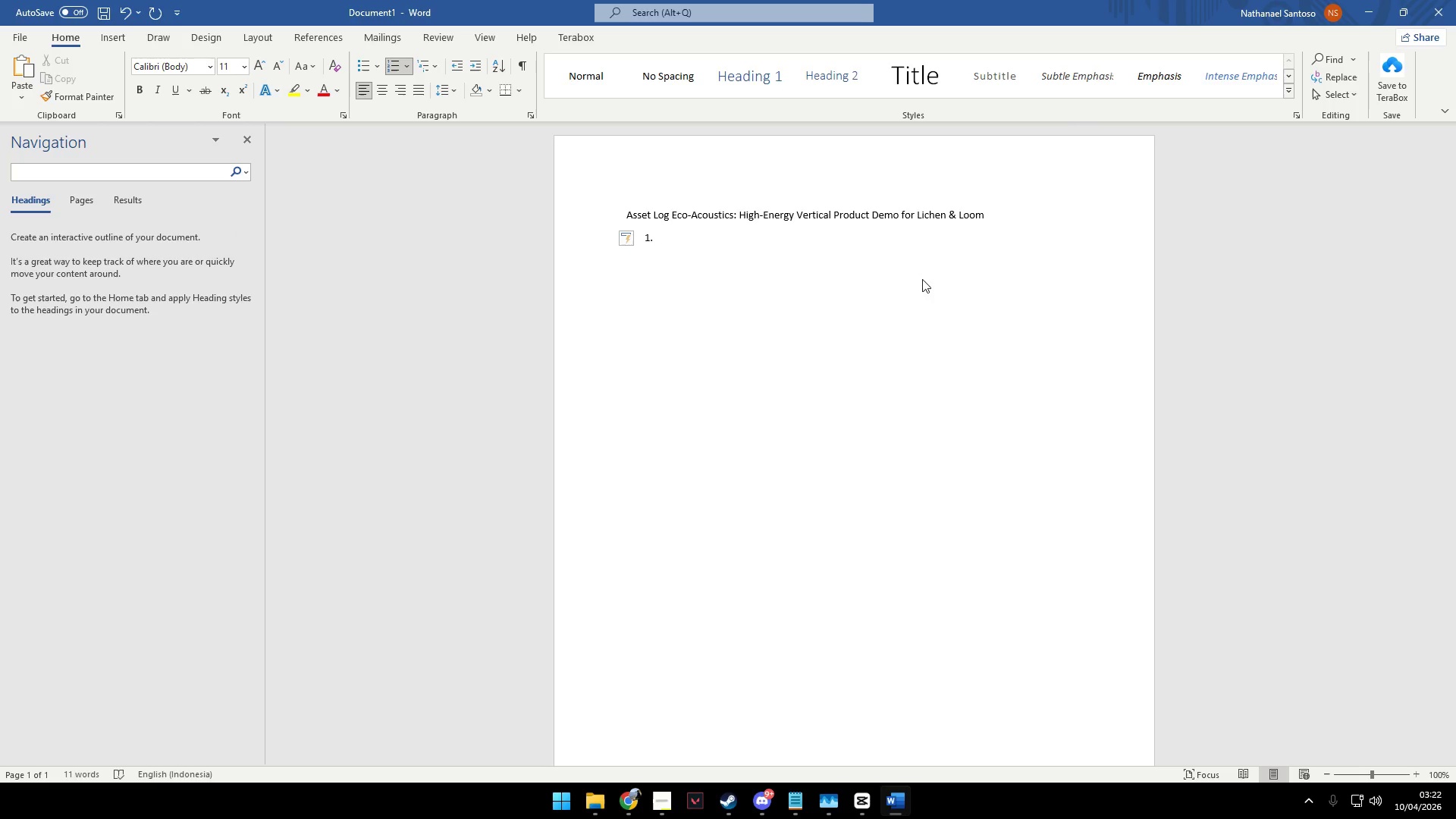 
key(Alt+Tab)